 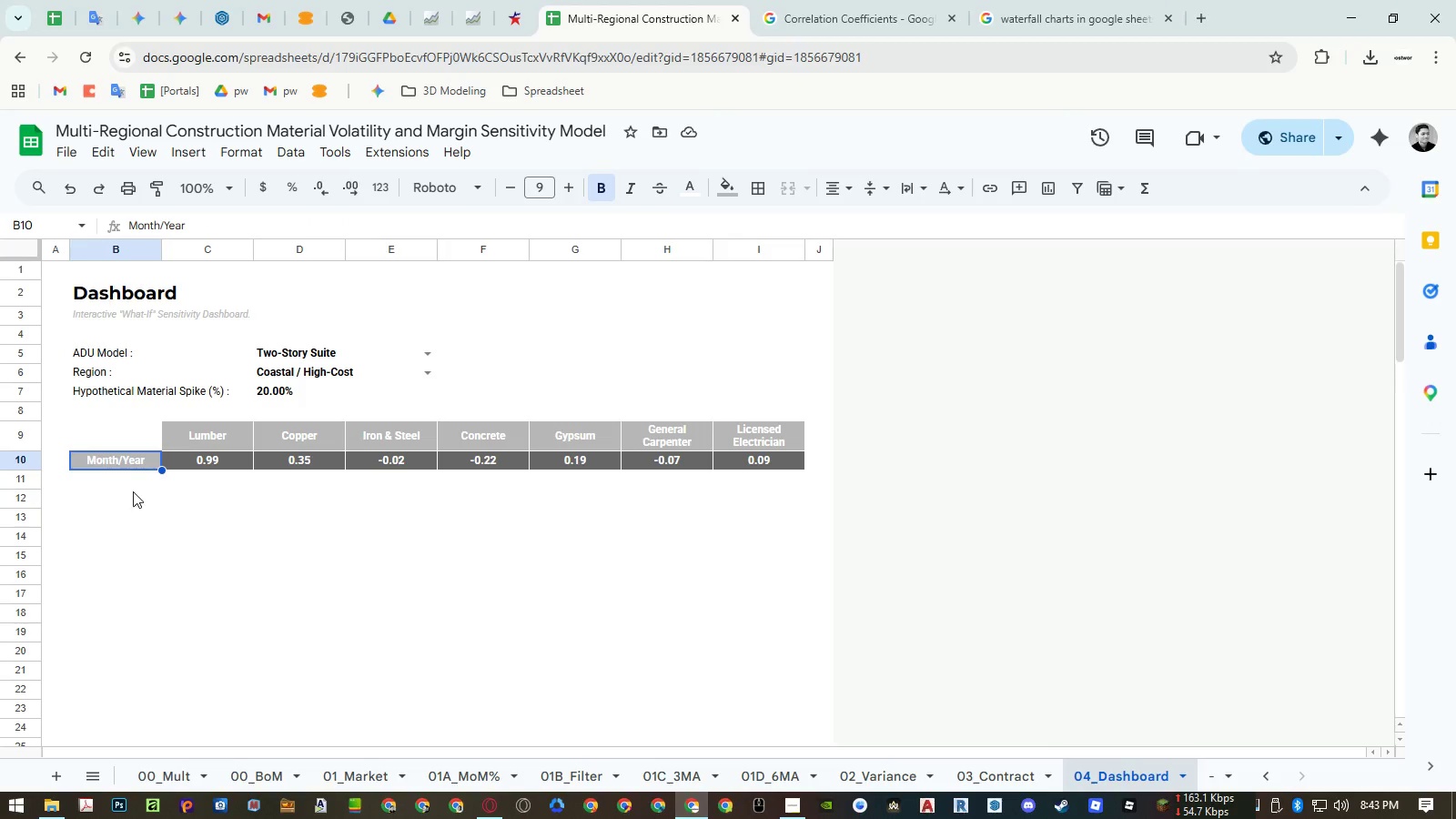 
key(Control+ControlLeft)
 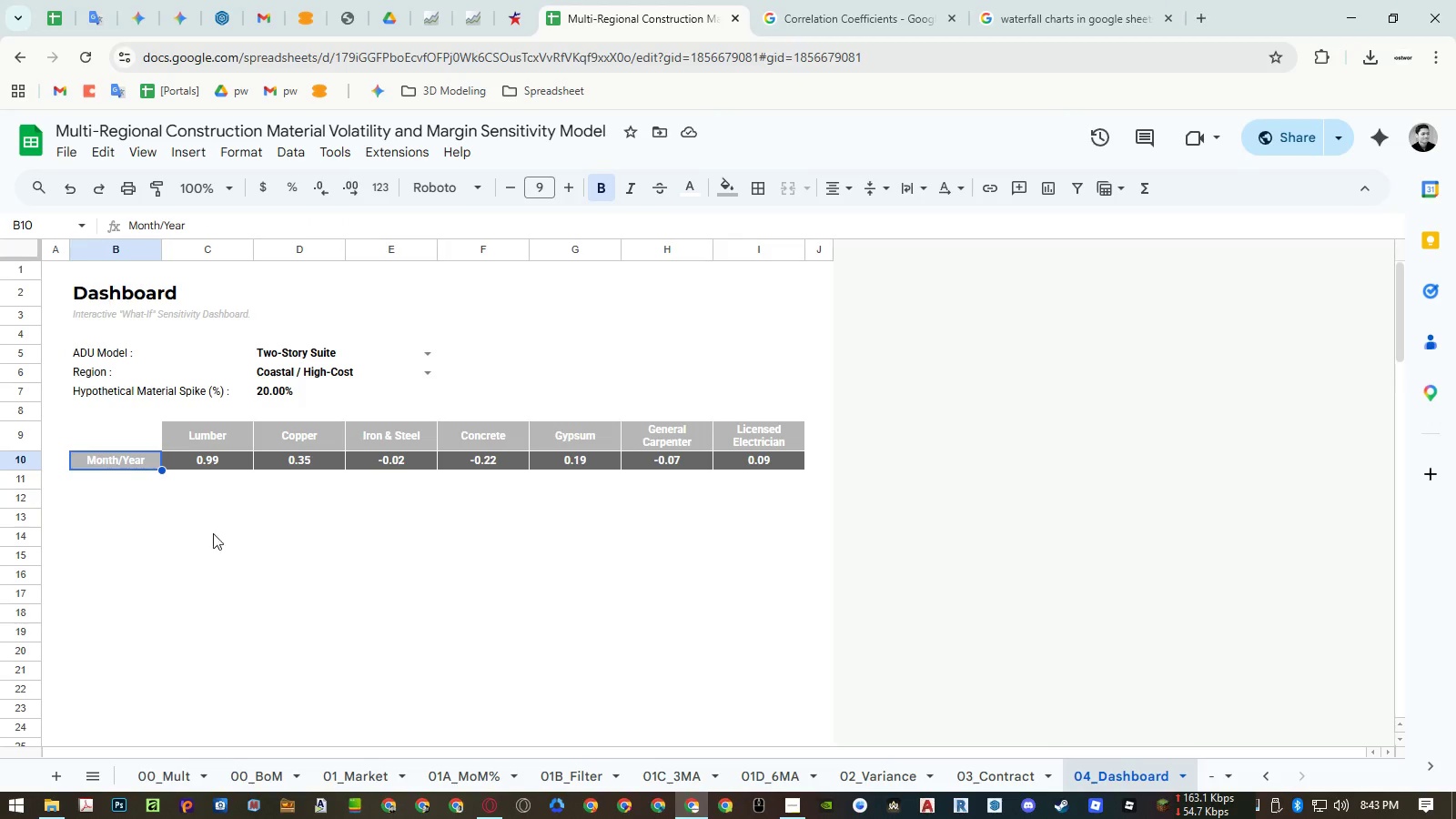 
key(Control+Shift+ShiftLeft)
 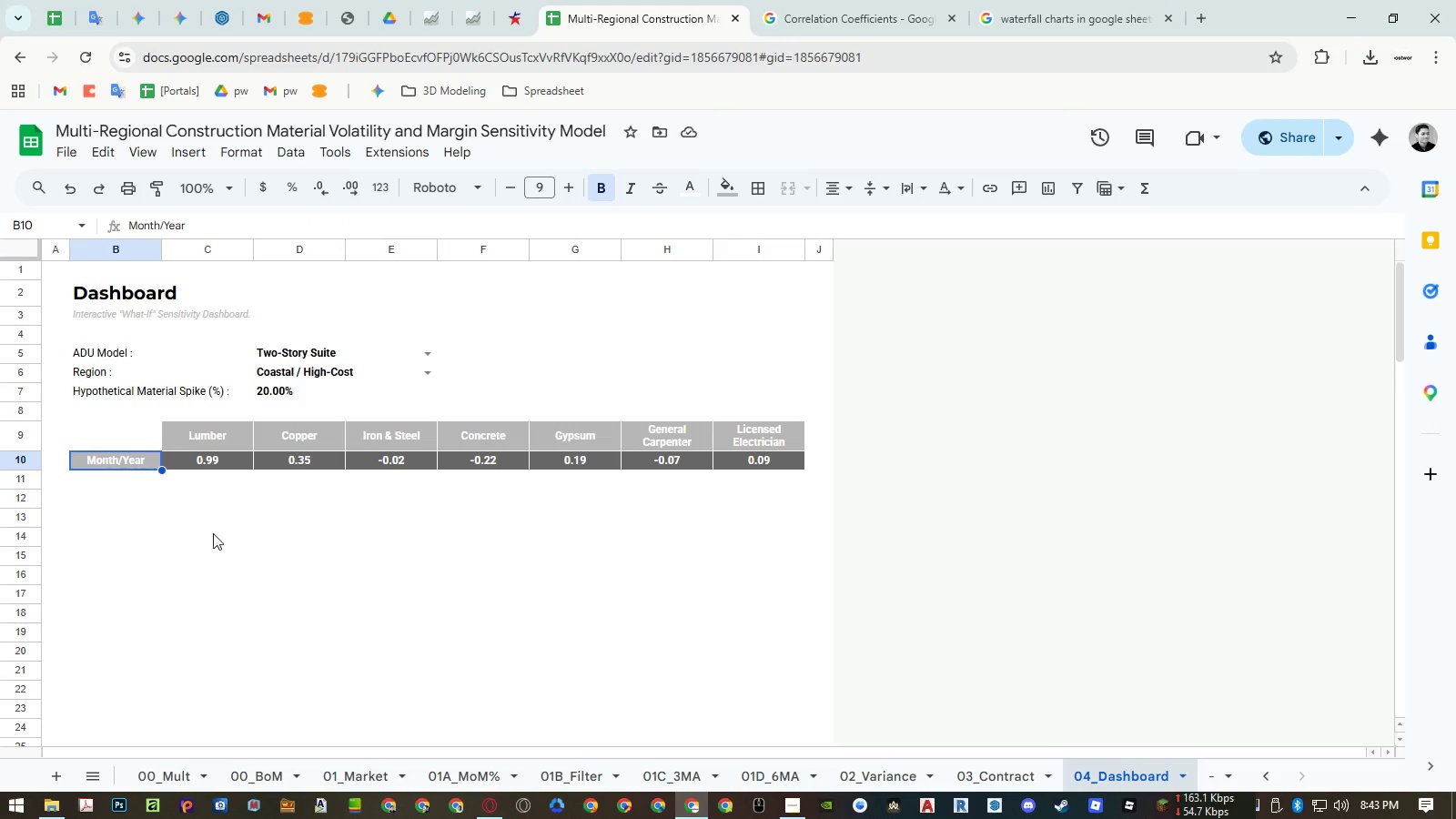 
key(Control+Shift+V)
 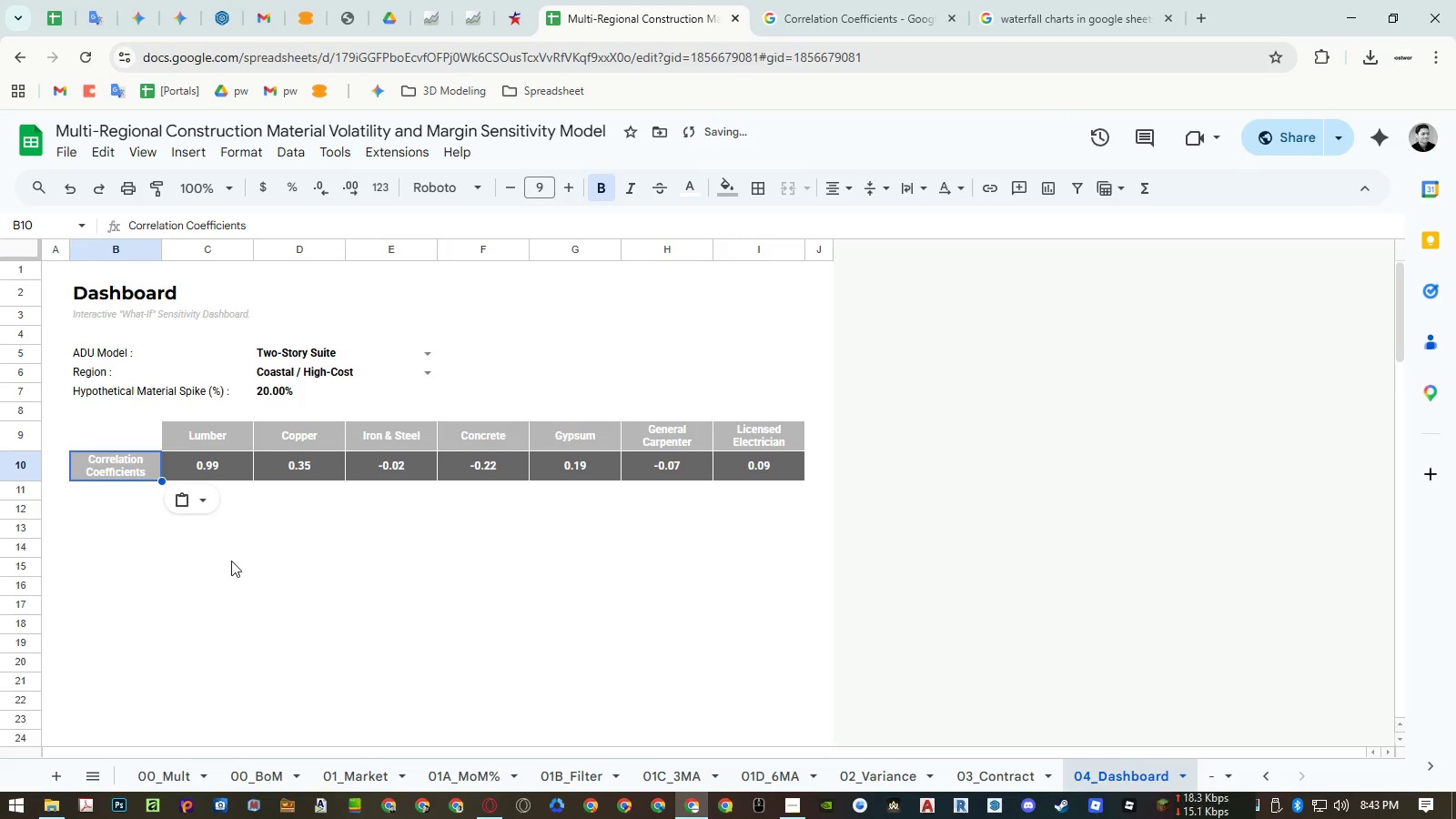 
left_click([236, 565])
 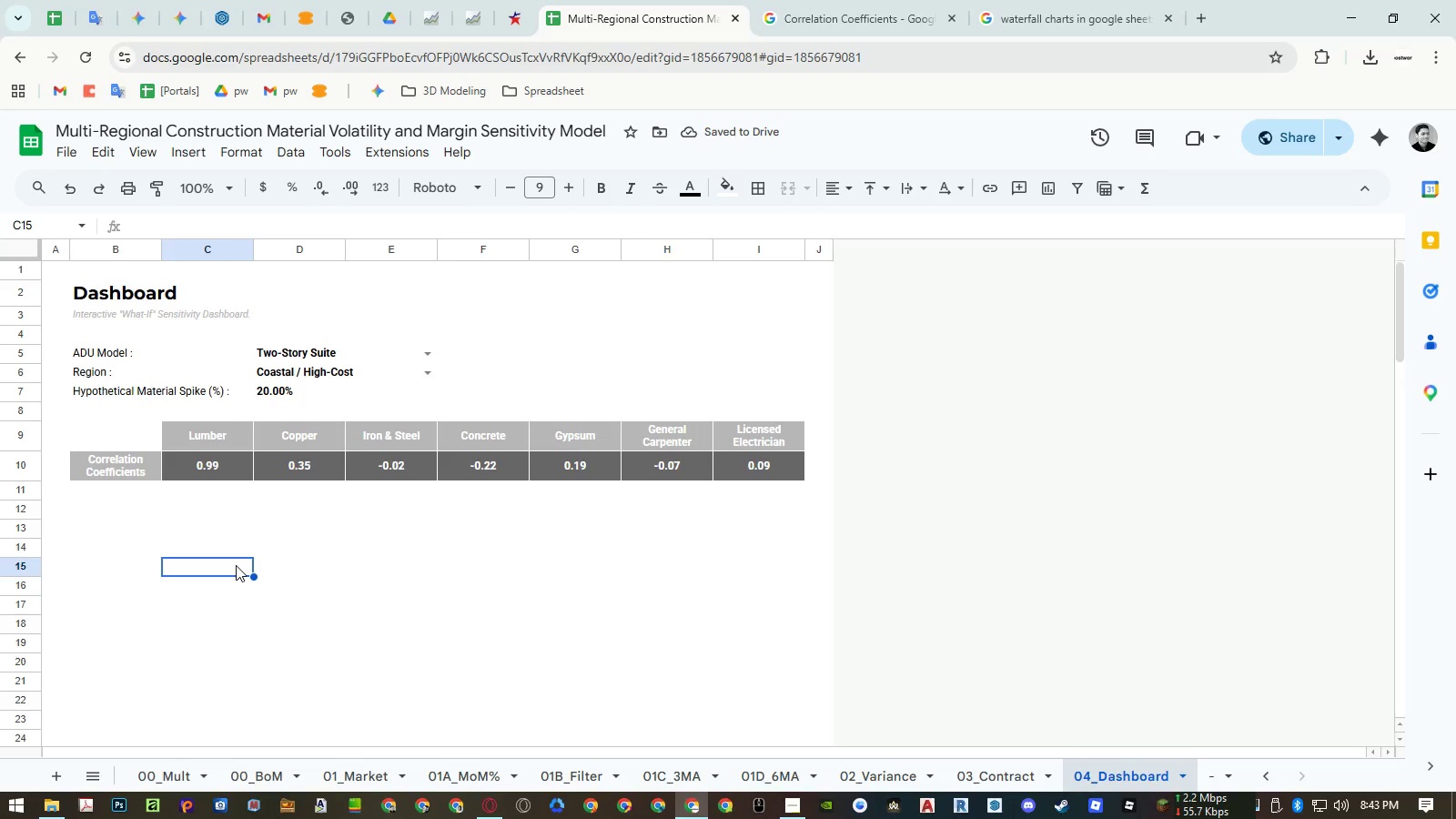 
wait(9.11)
 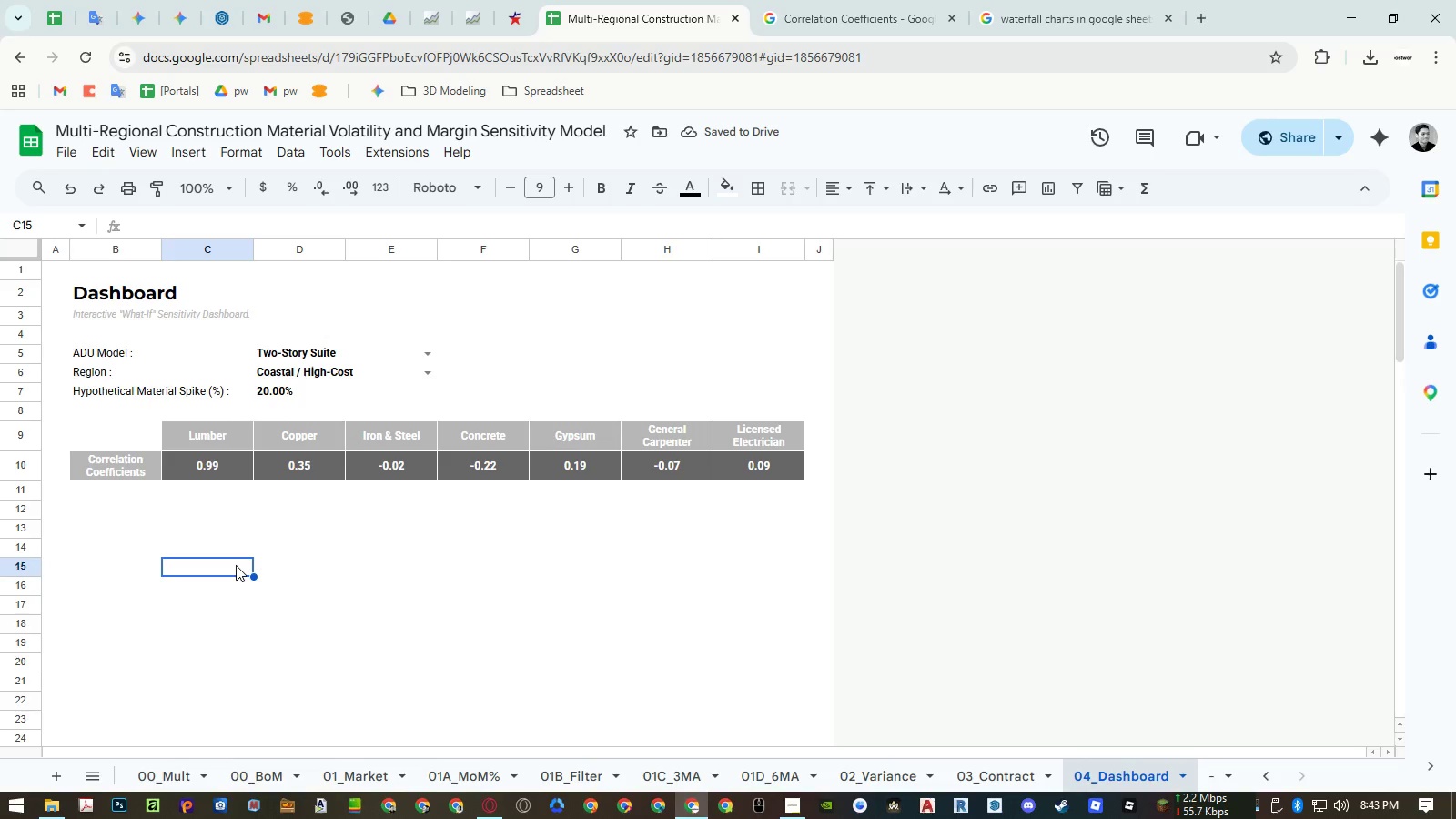 
left_click_drag(start_coordinate=[750, 243], to_coordinate=[232, 254])
 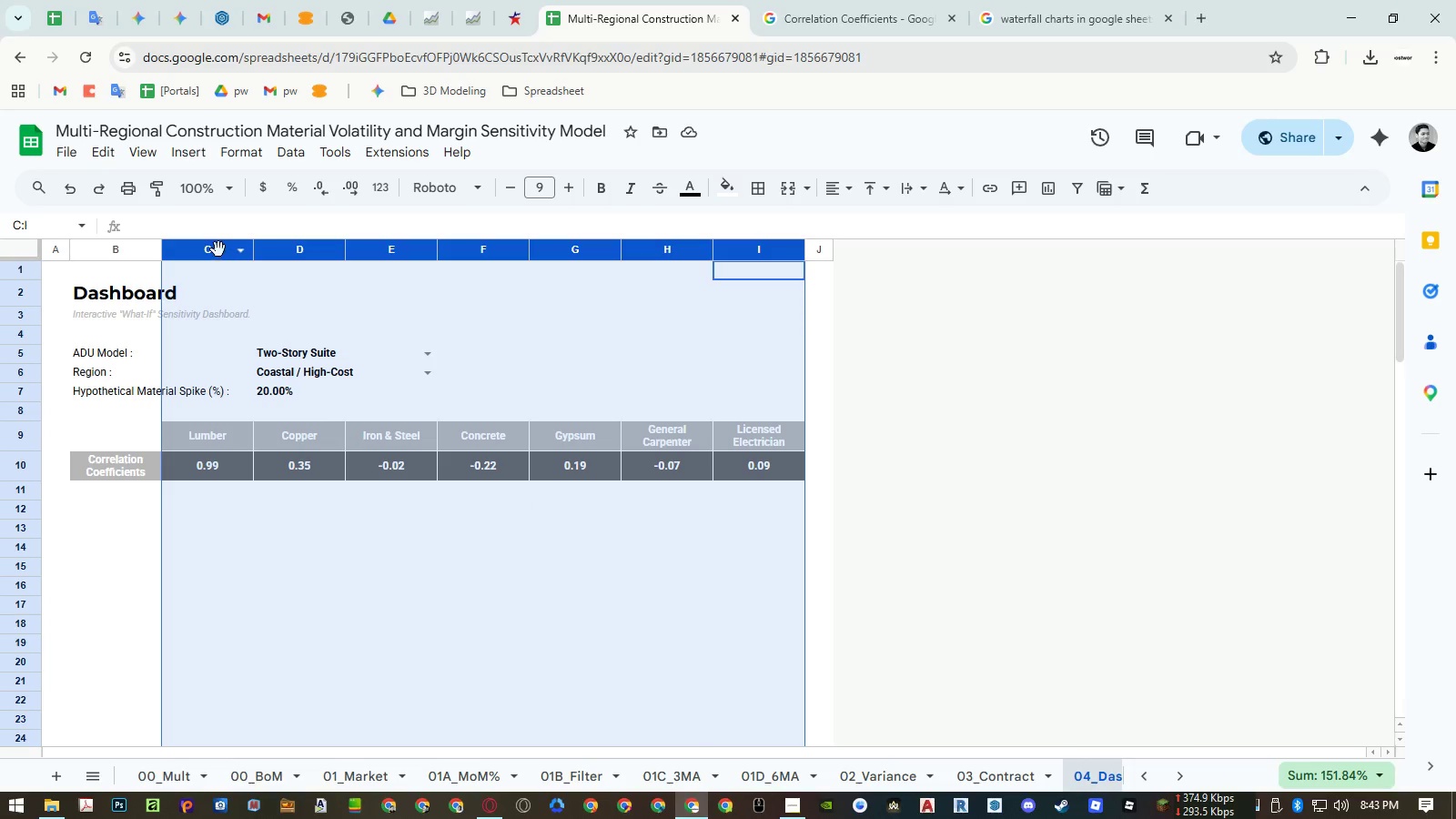 
right_click([218, 249])